 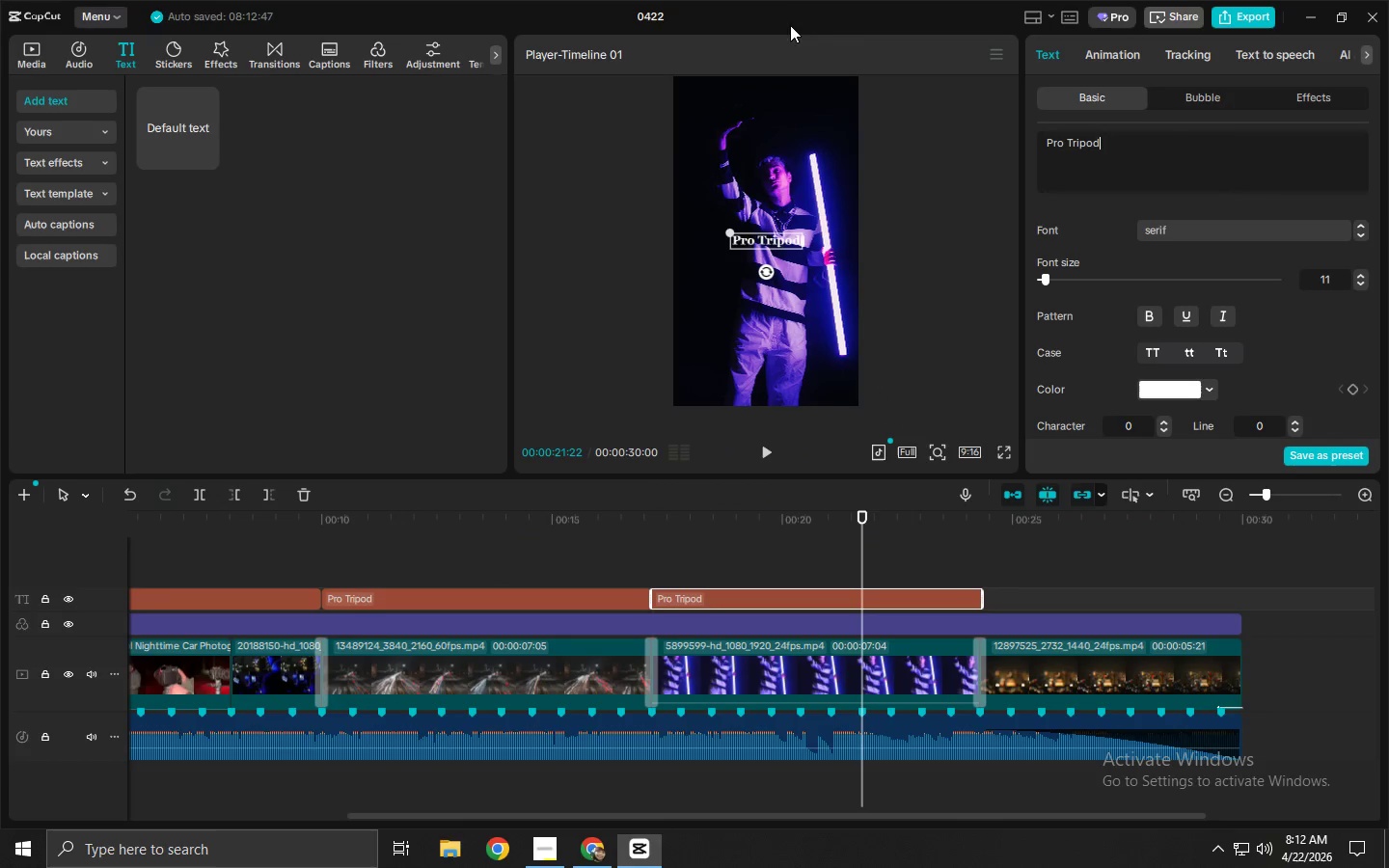 
key(Alt+Tab)
 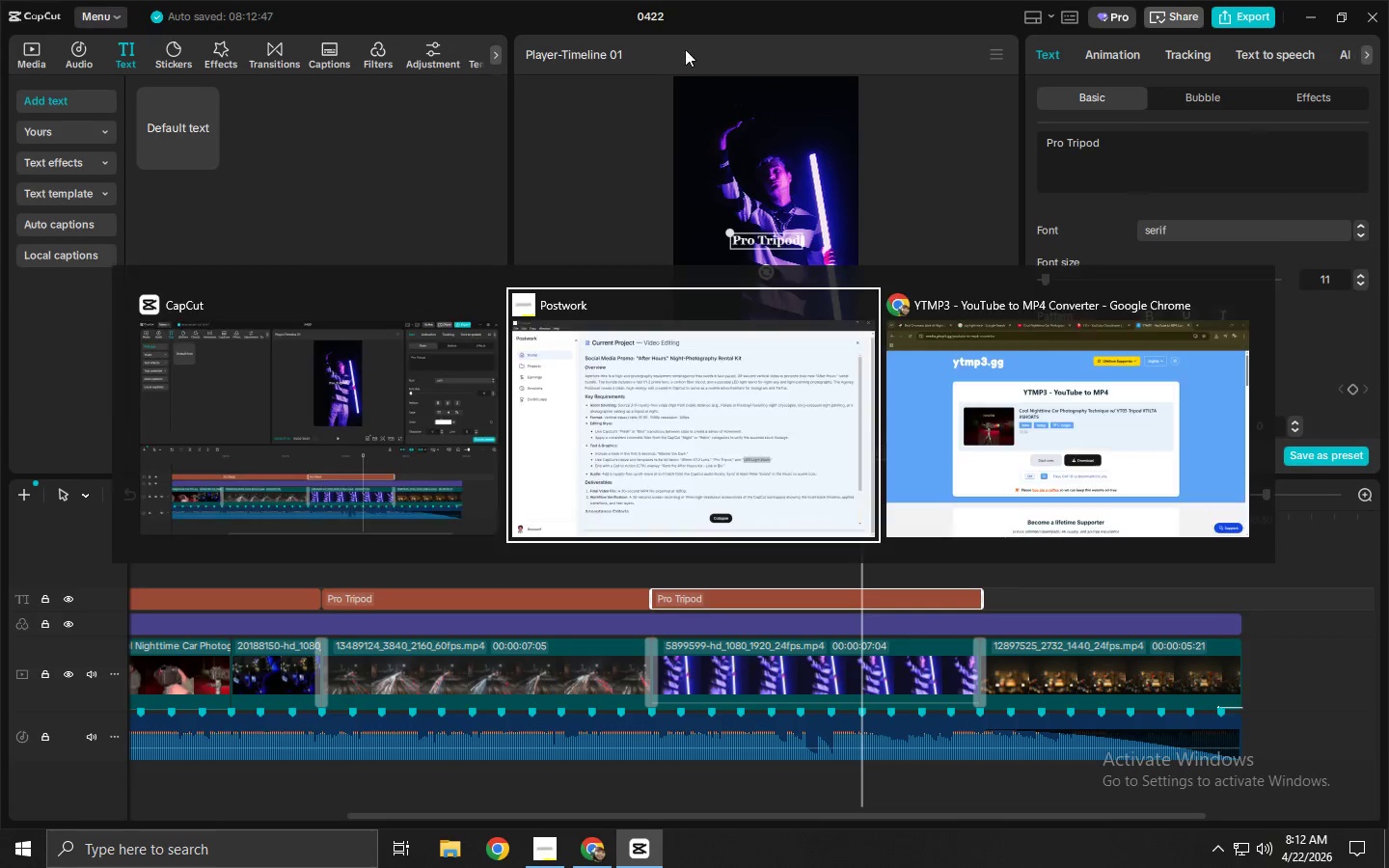 
key(Alt+Tab)
 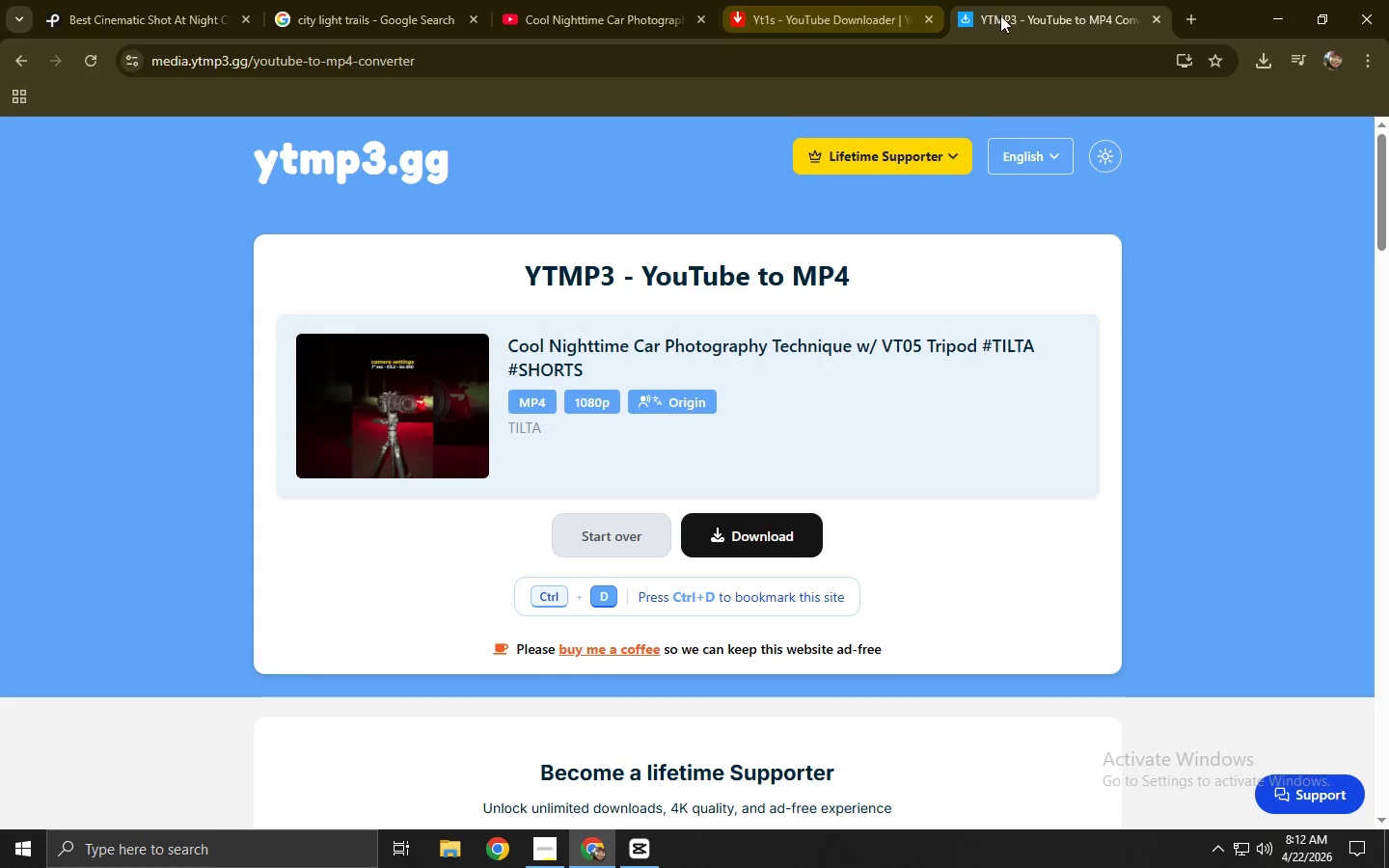 
double_click([874, 63])
 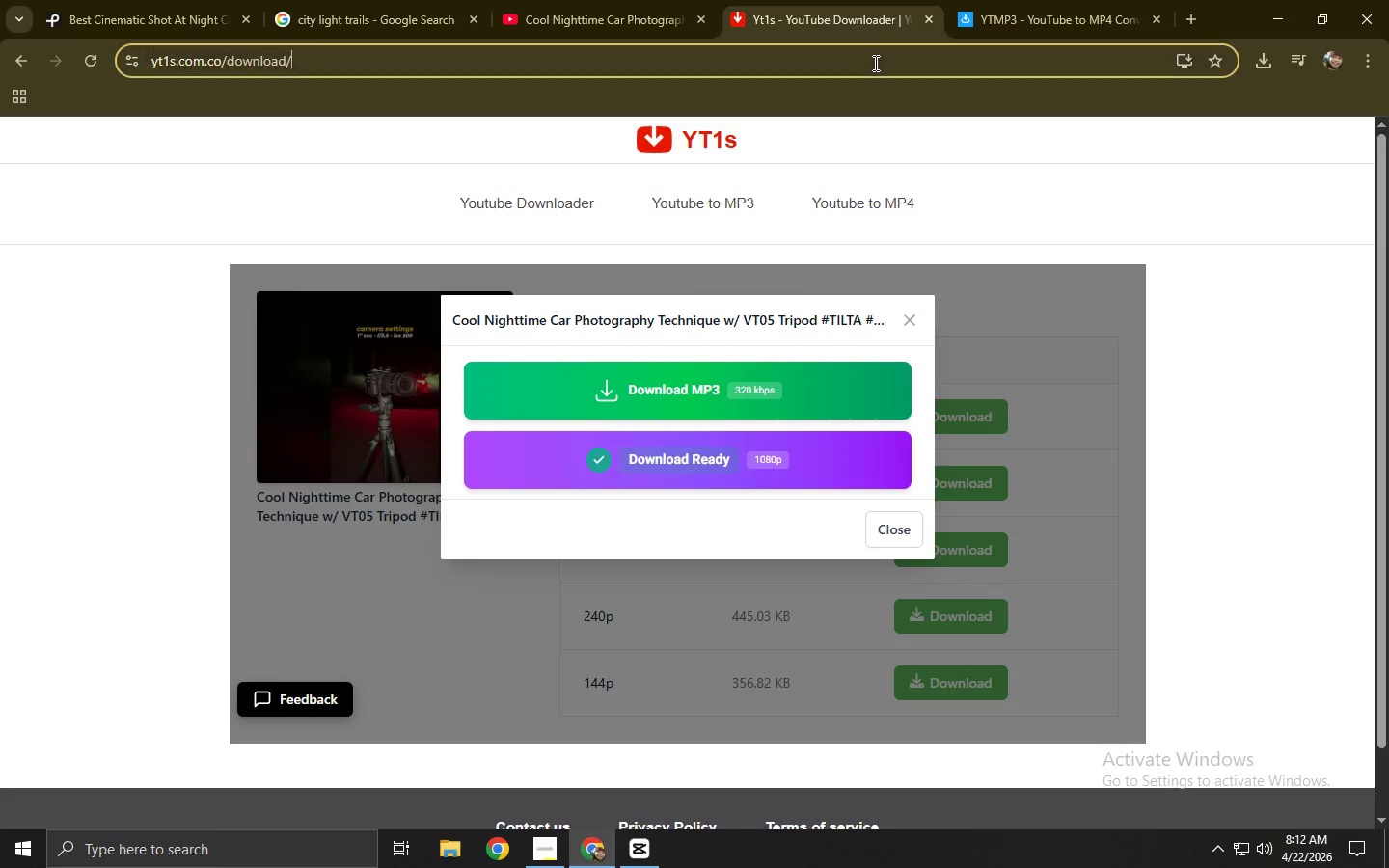 
key(Control+ControlLeft)
 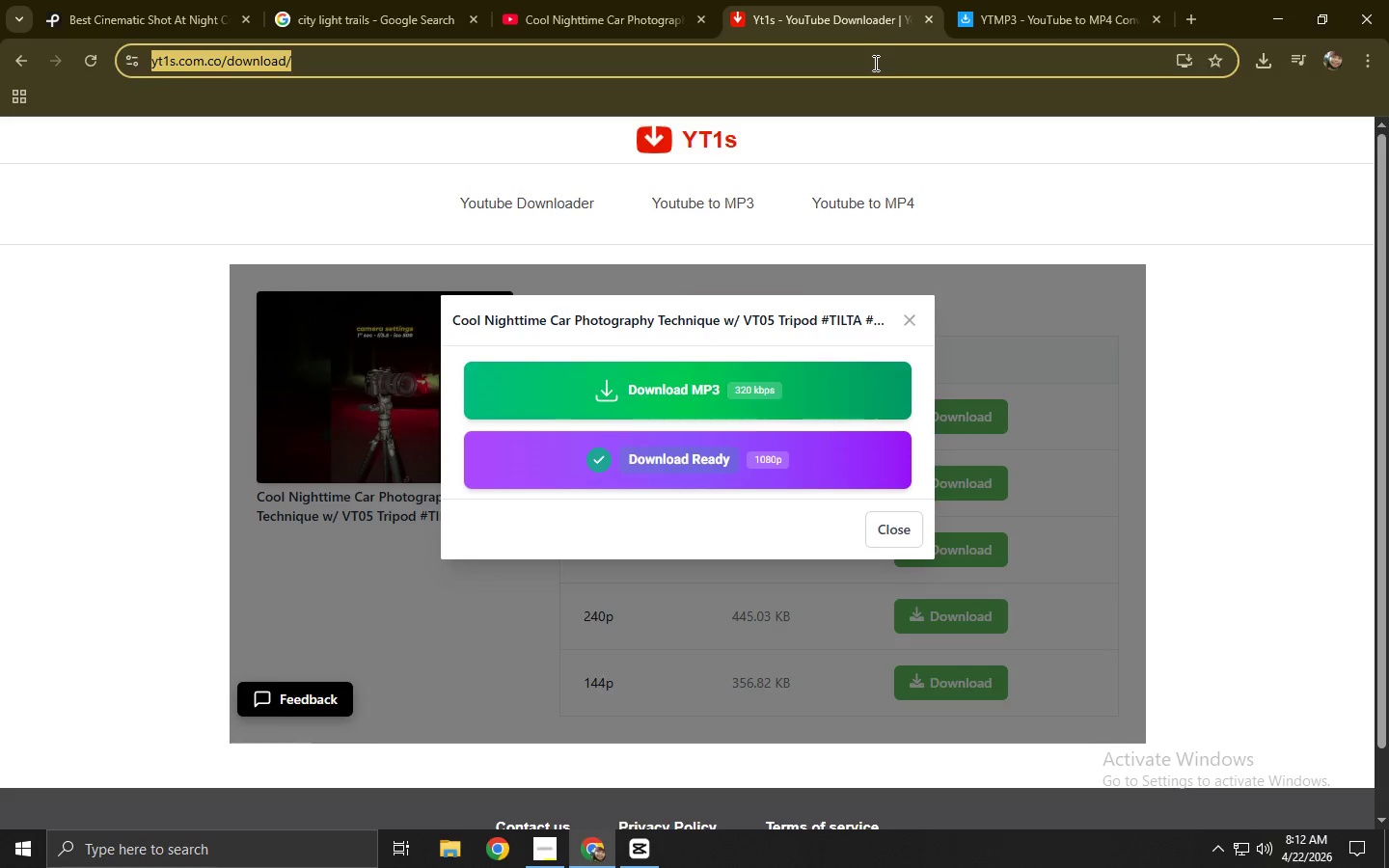 
key(Control+V)
 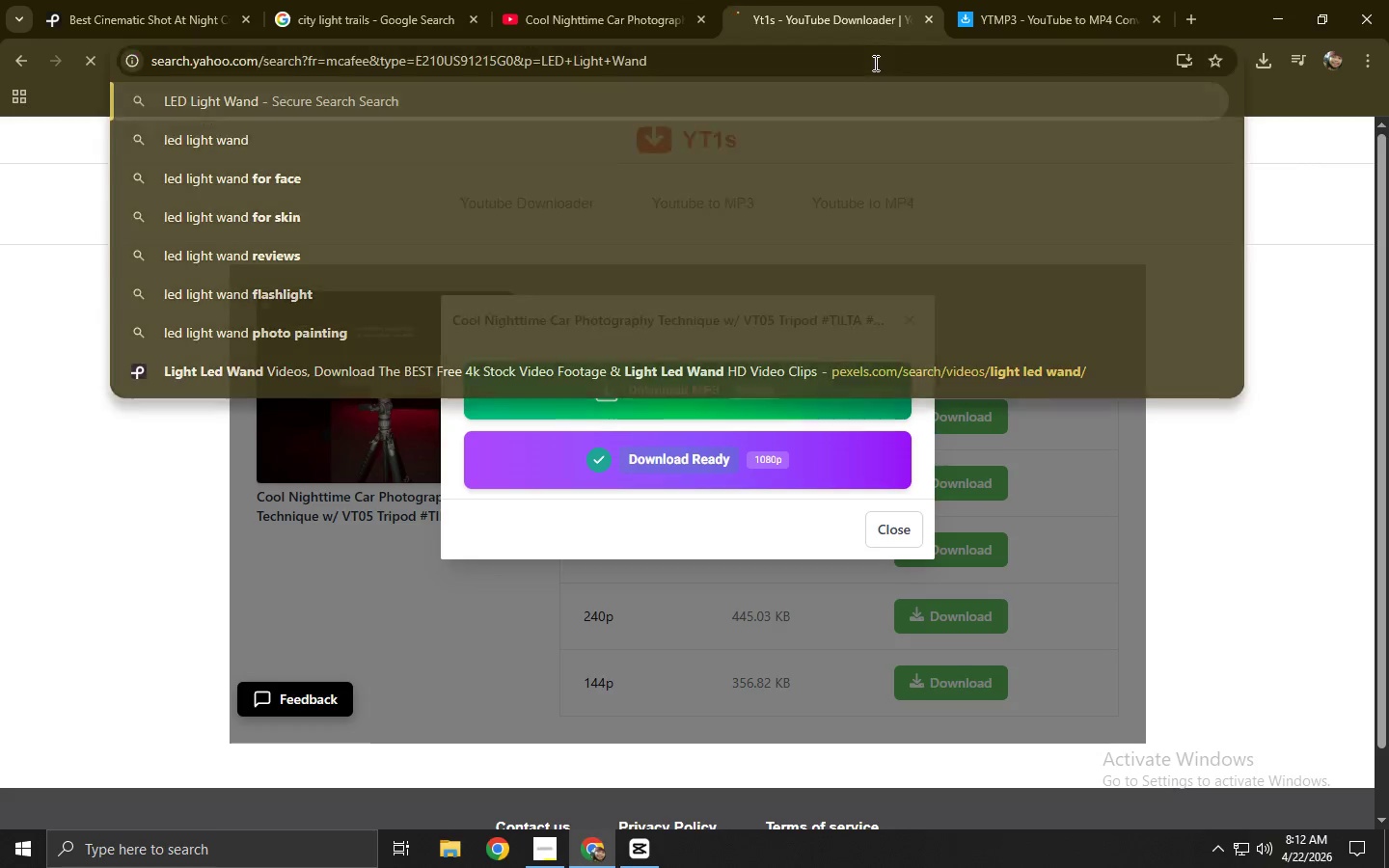 
key(NumpadEnter)
 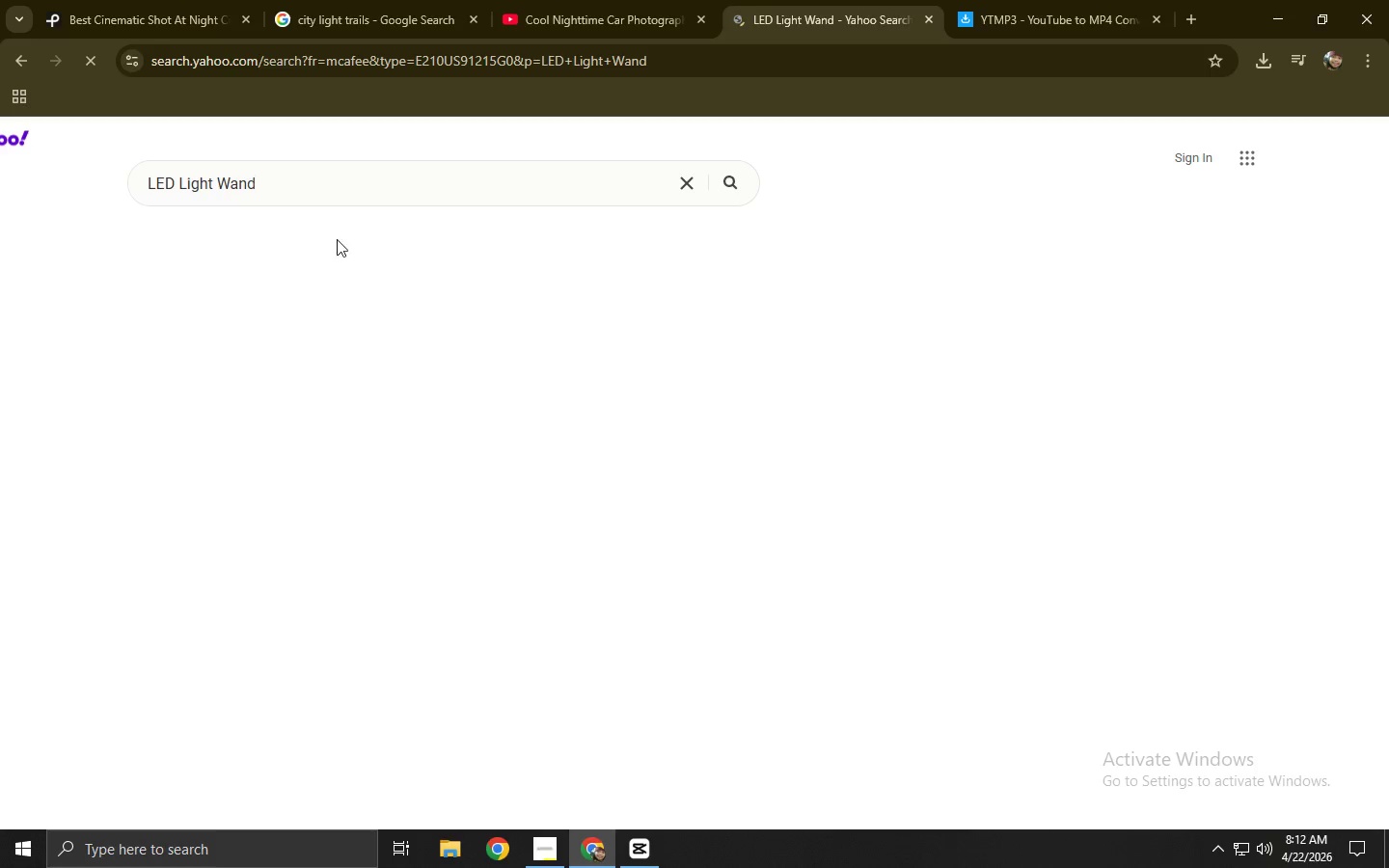 
mouse_move([290, 240])
 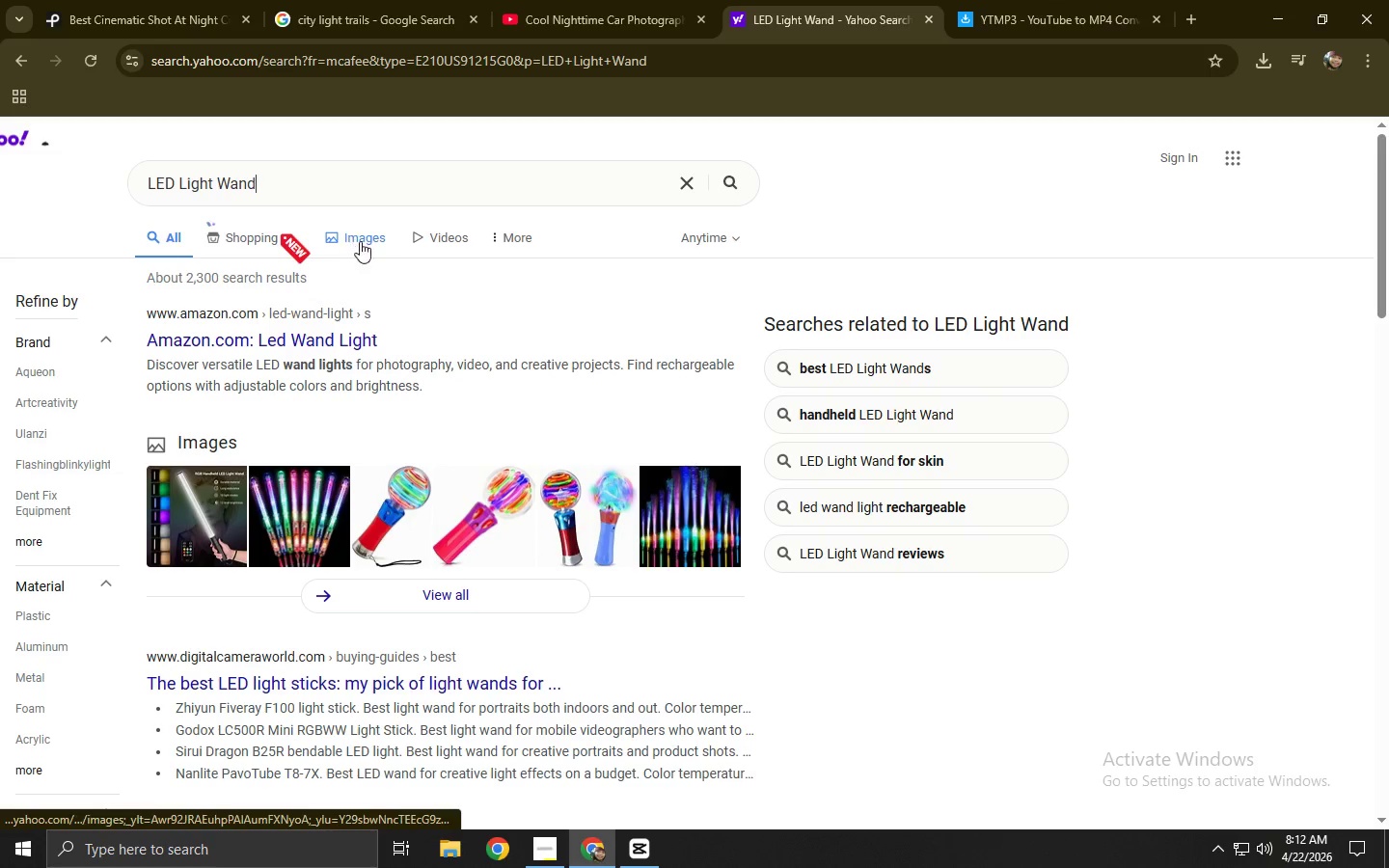 
left_click([374, 241])
 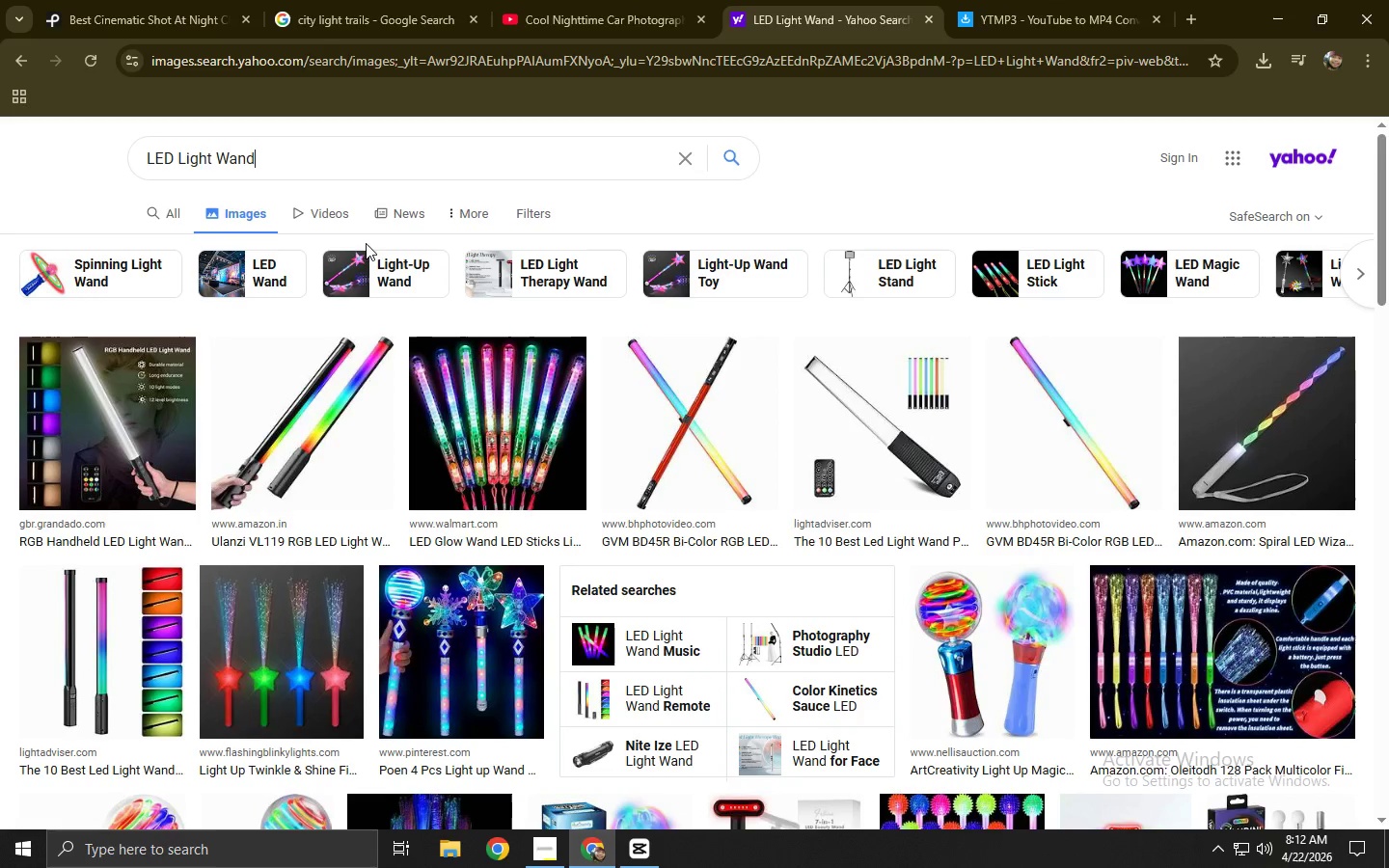 
left_click([1148, 17])
 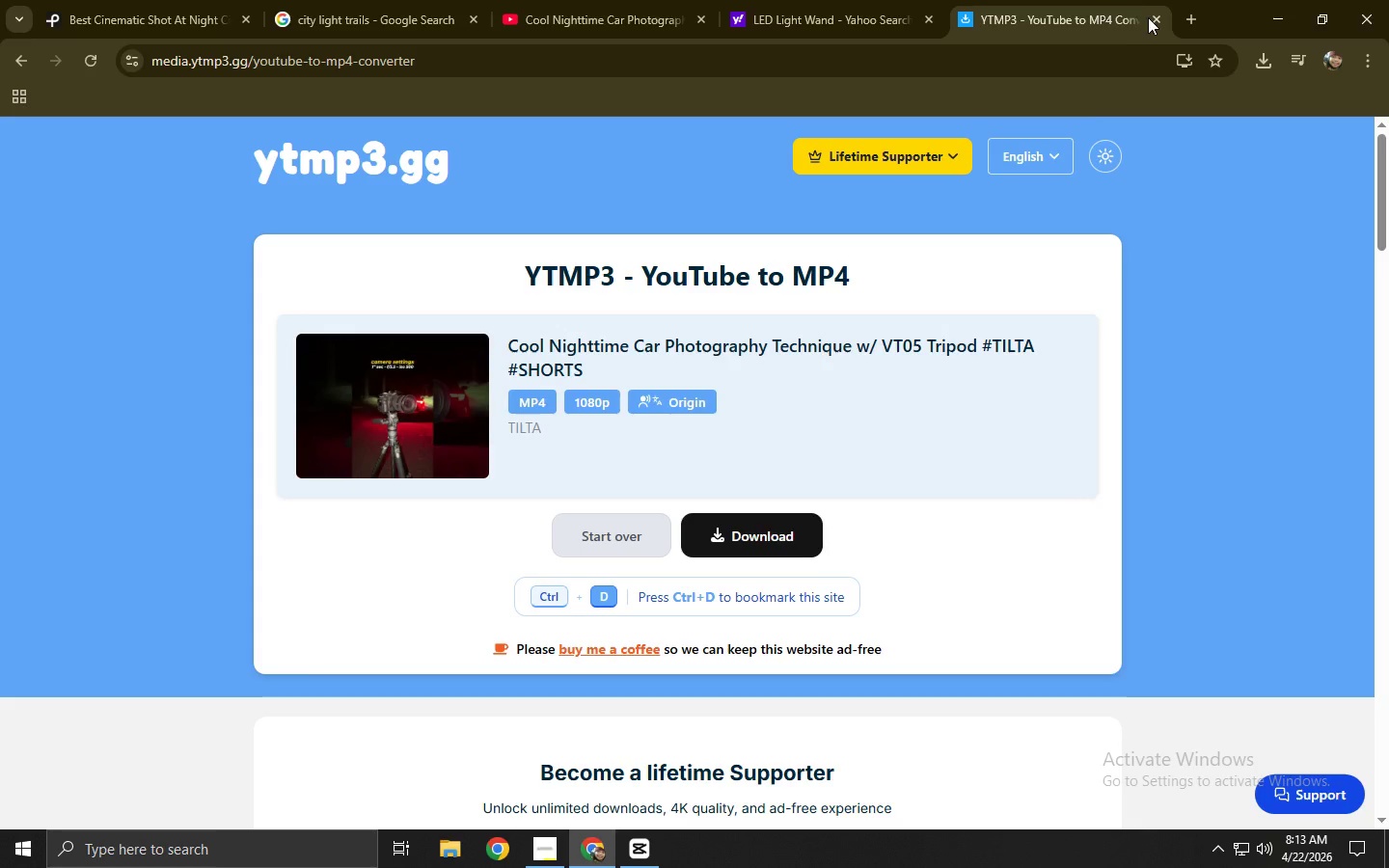 
key(Alt+AltLeft)
 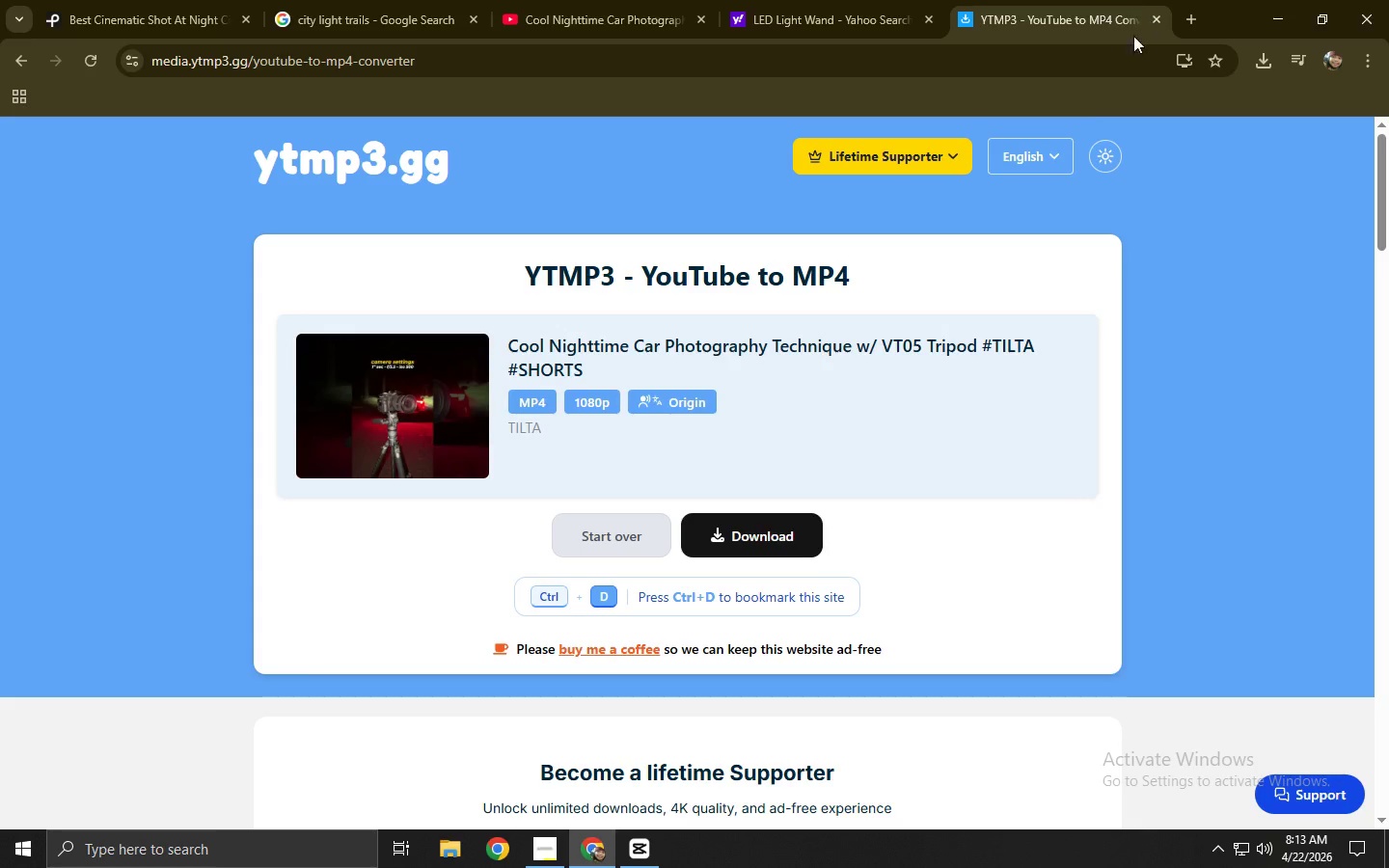 
key(Alt+Tab)
 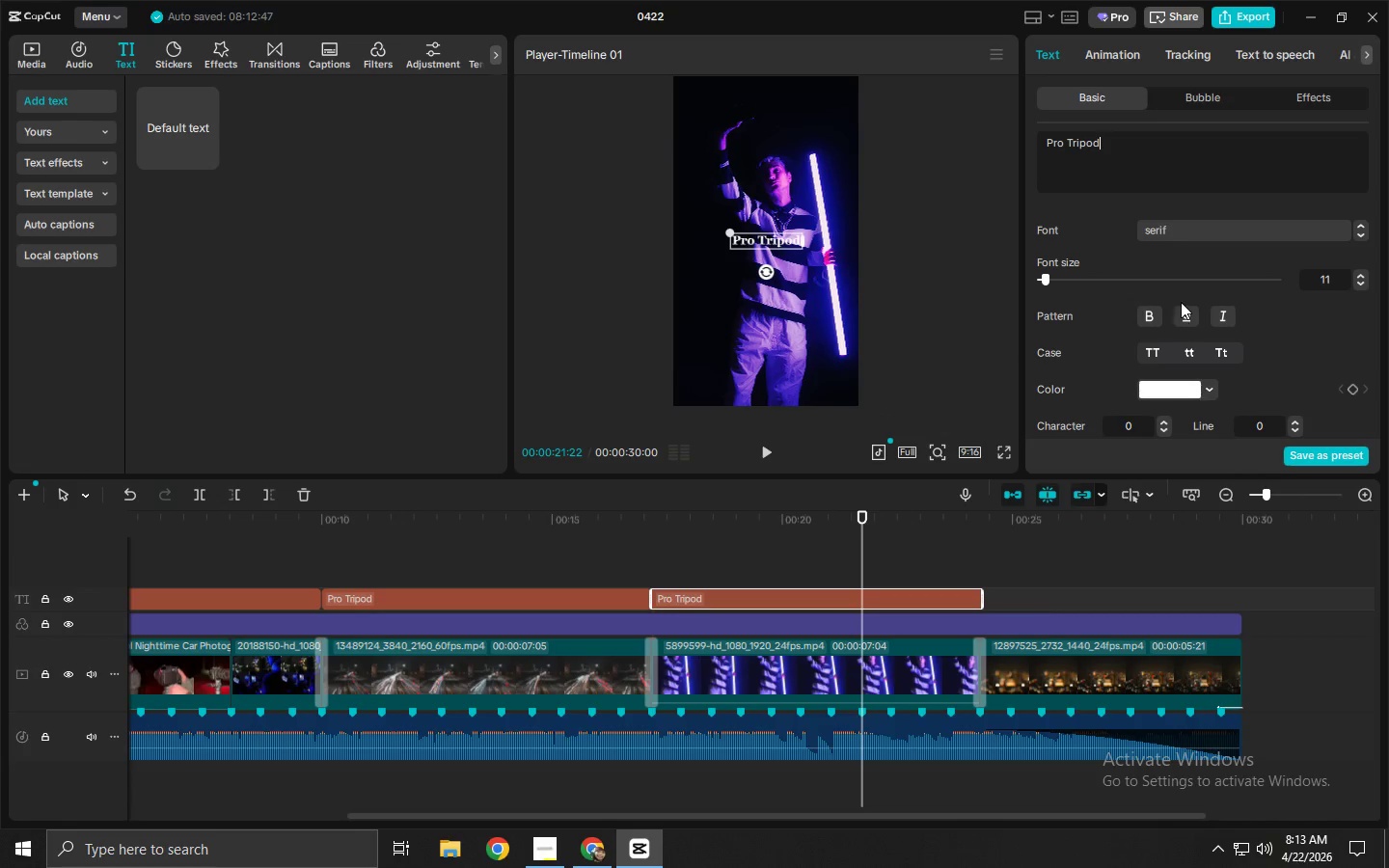 
left_click([1177, 155])
 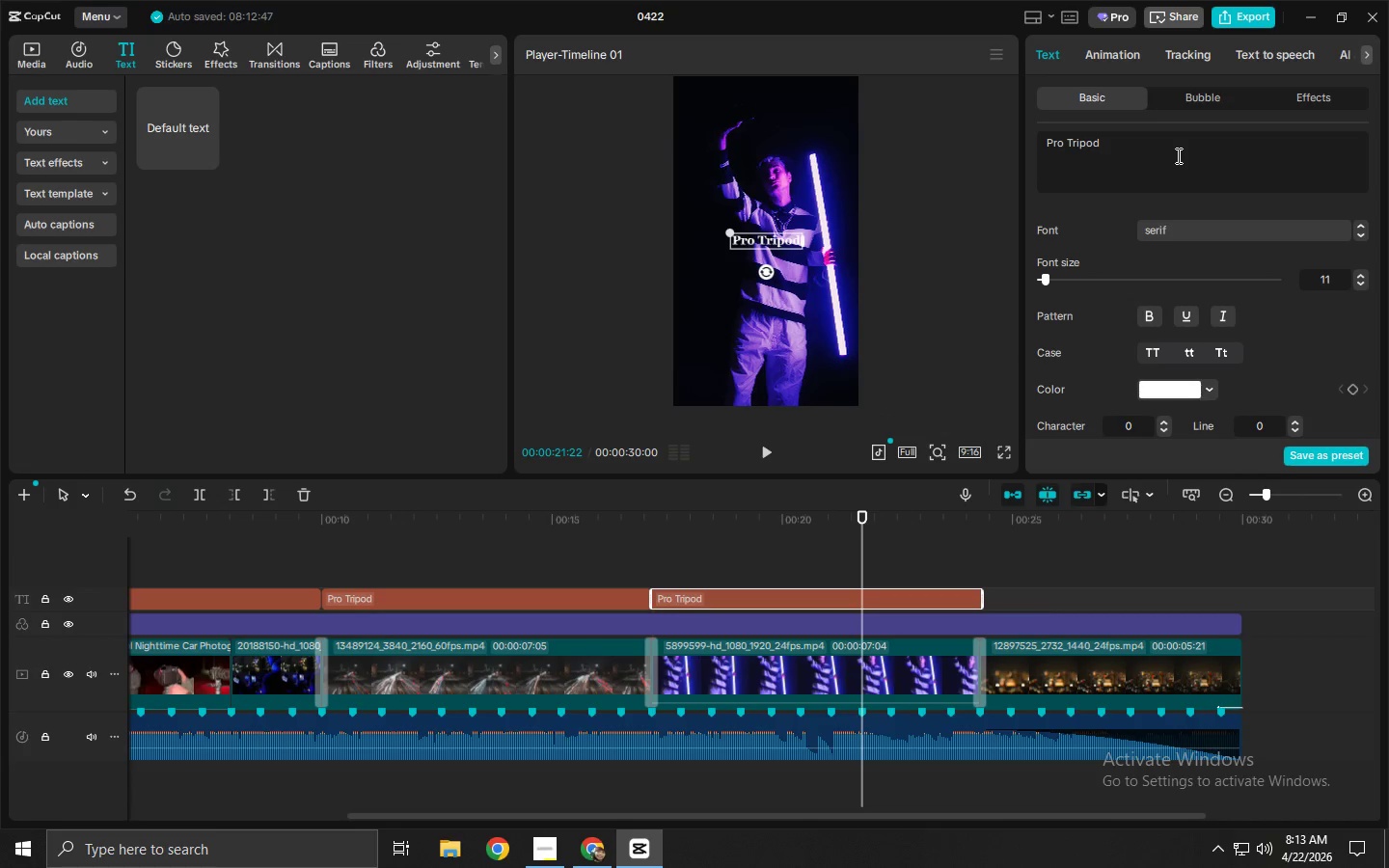 
key(Control+Shift+ShiftLeft)
 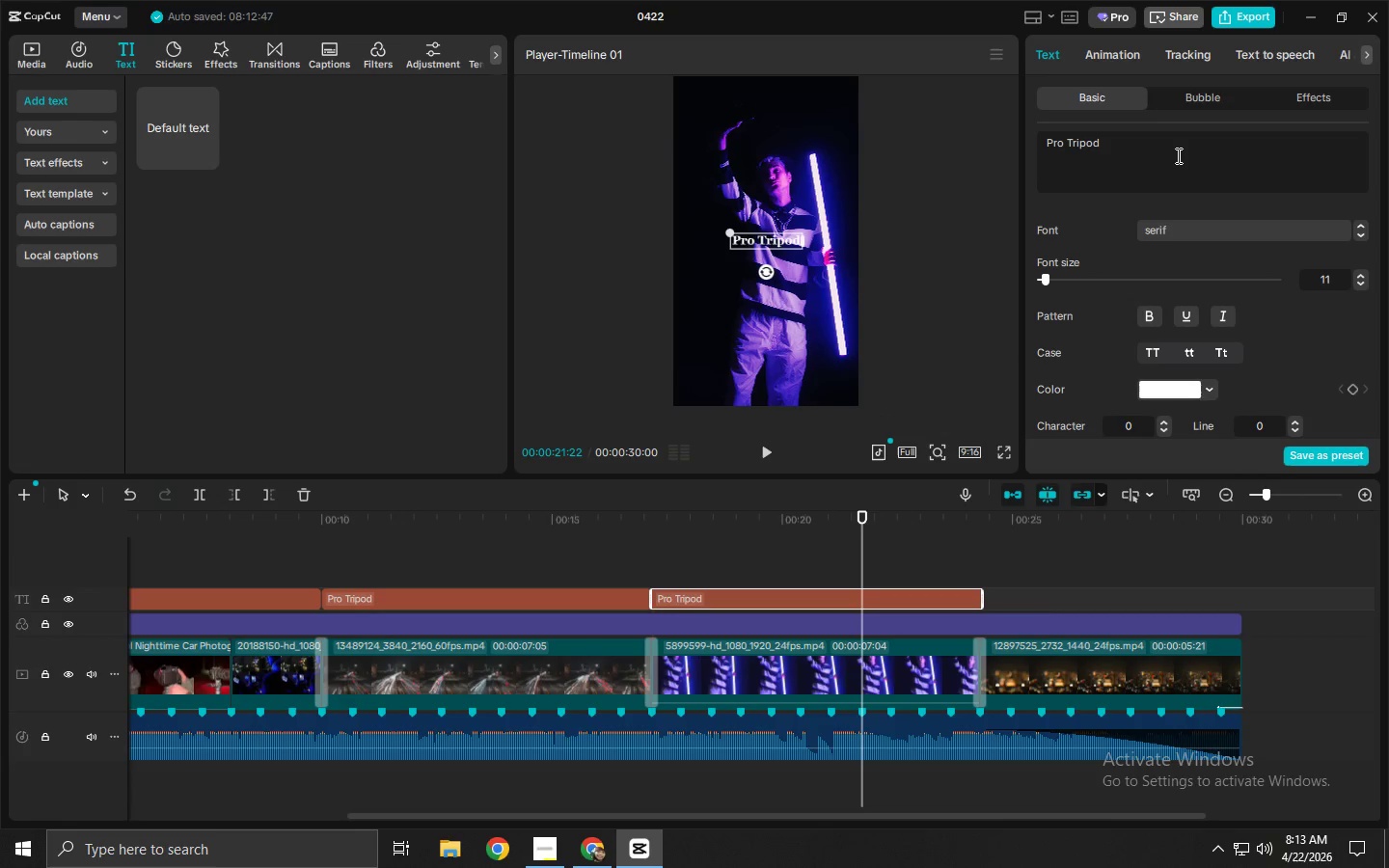 
key(Control+Shift+A)
 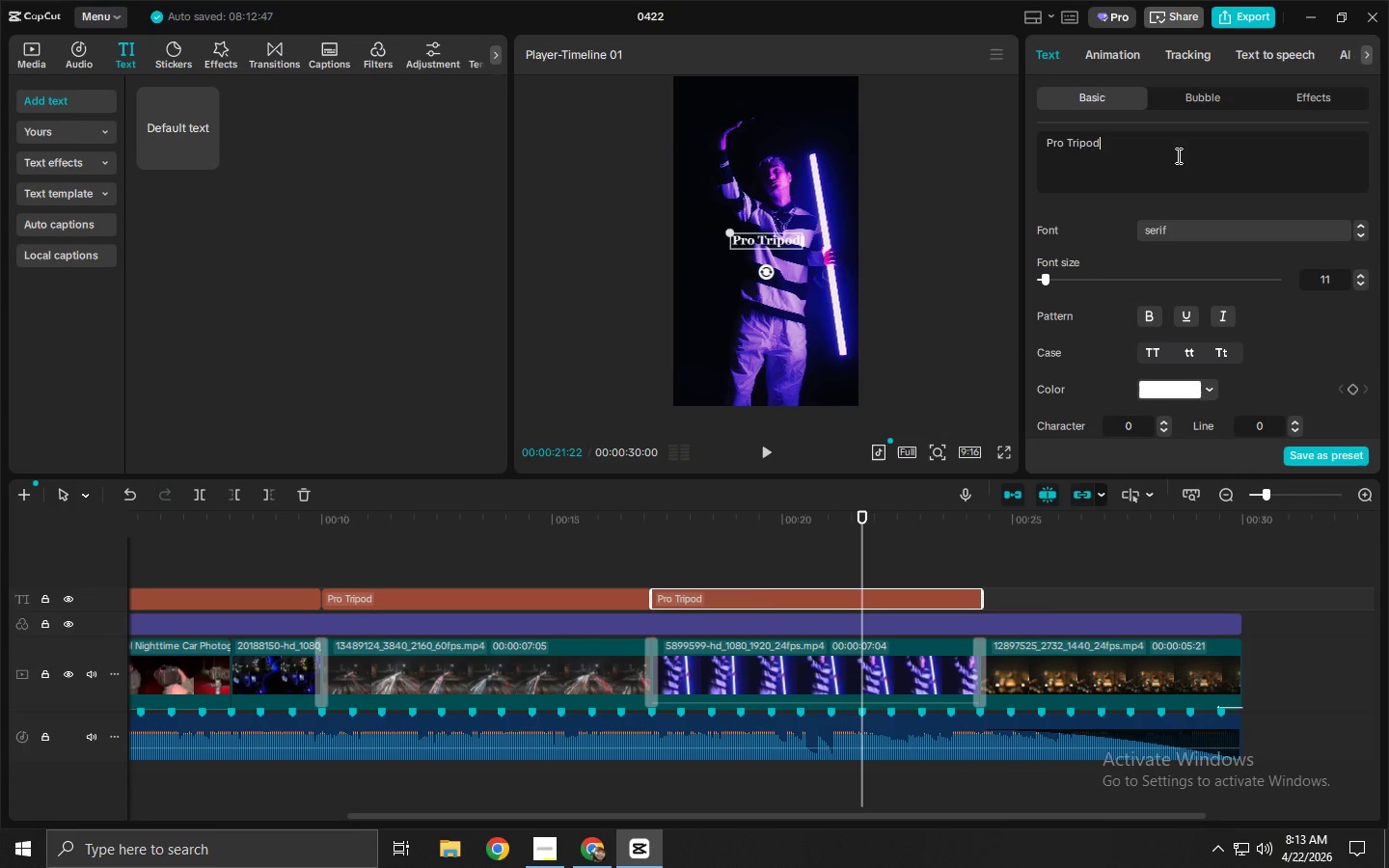 
key(Control+V)
 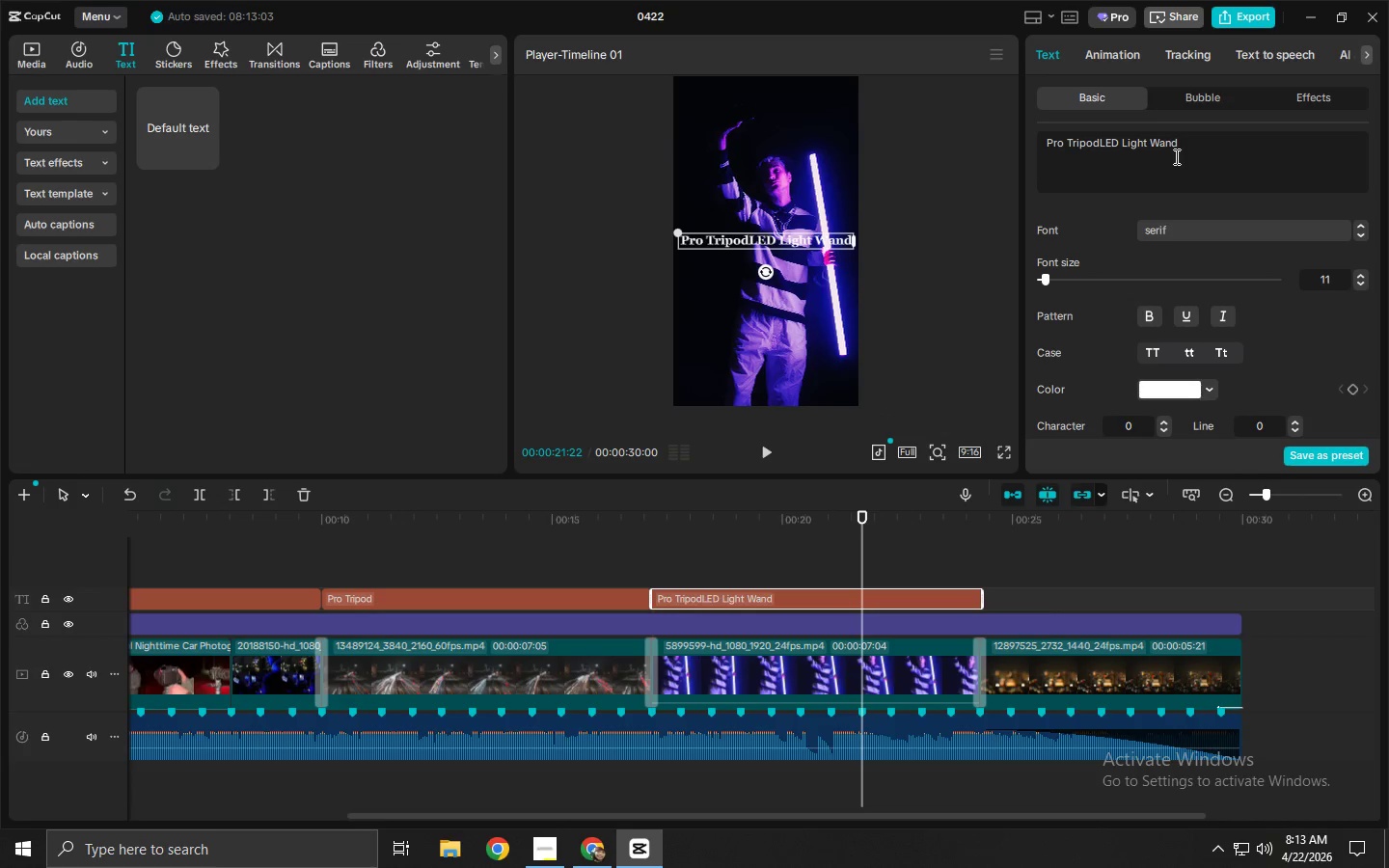 
key(Control+ControlLeft)
 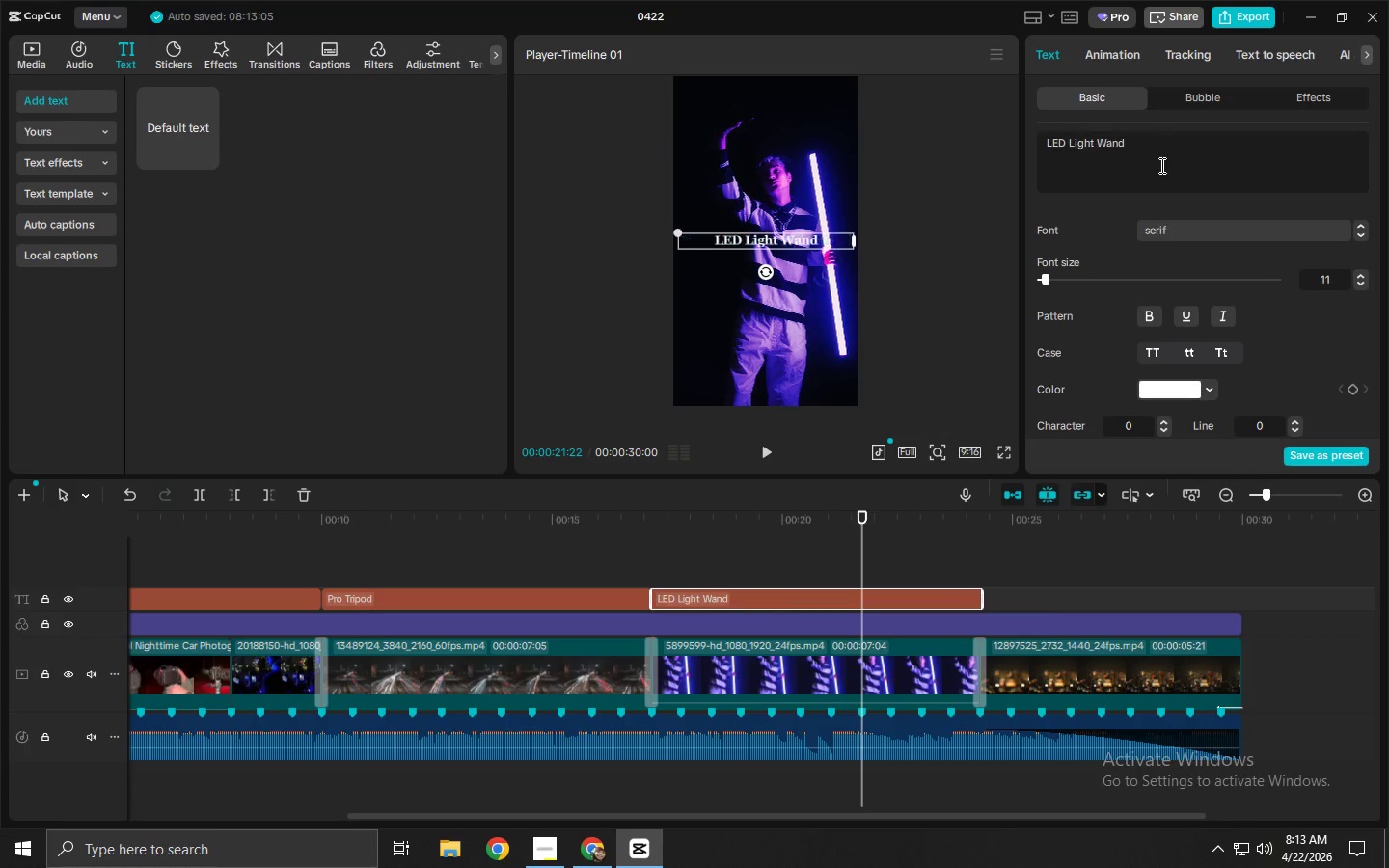 
key(Control+A)
 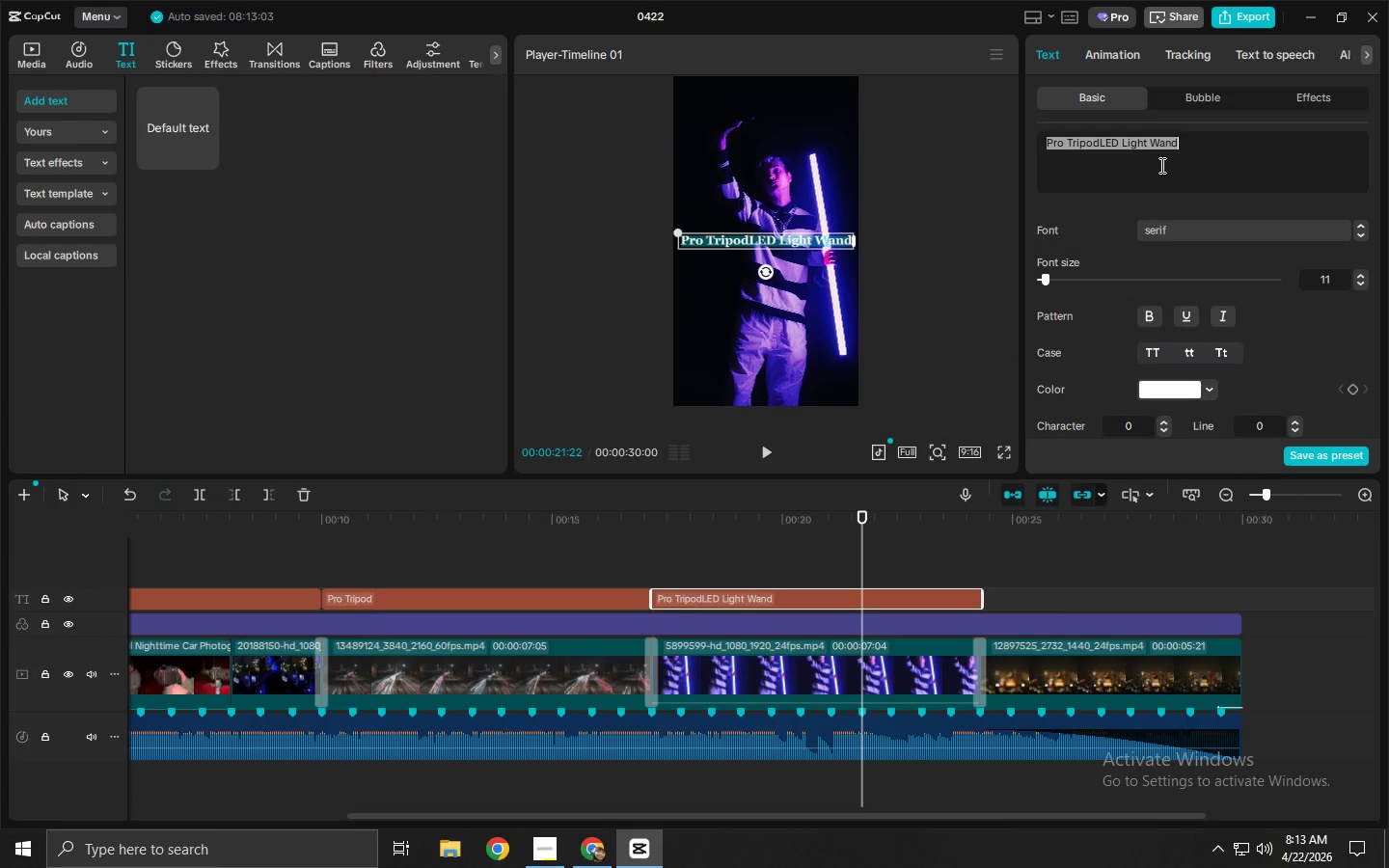 
key(Control+V)
 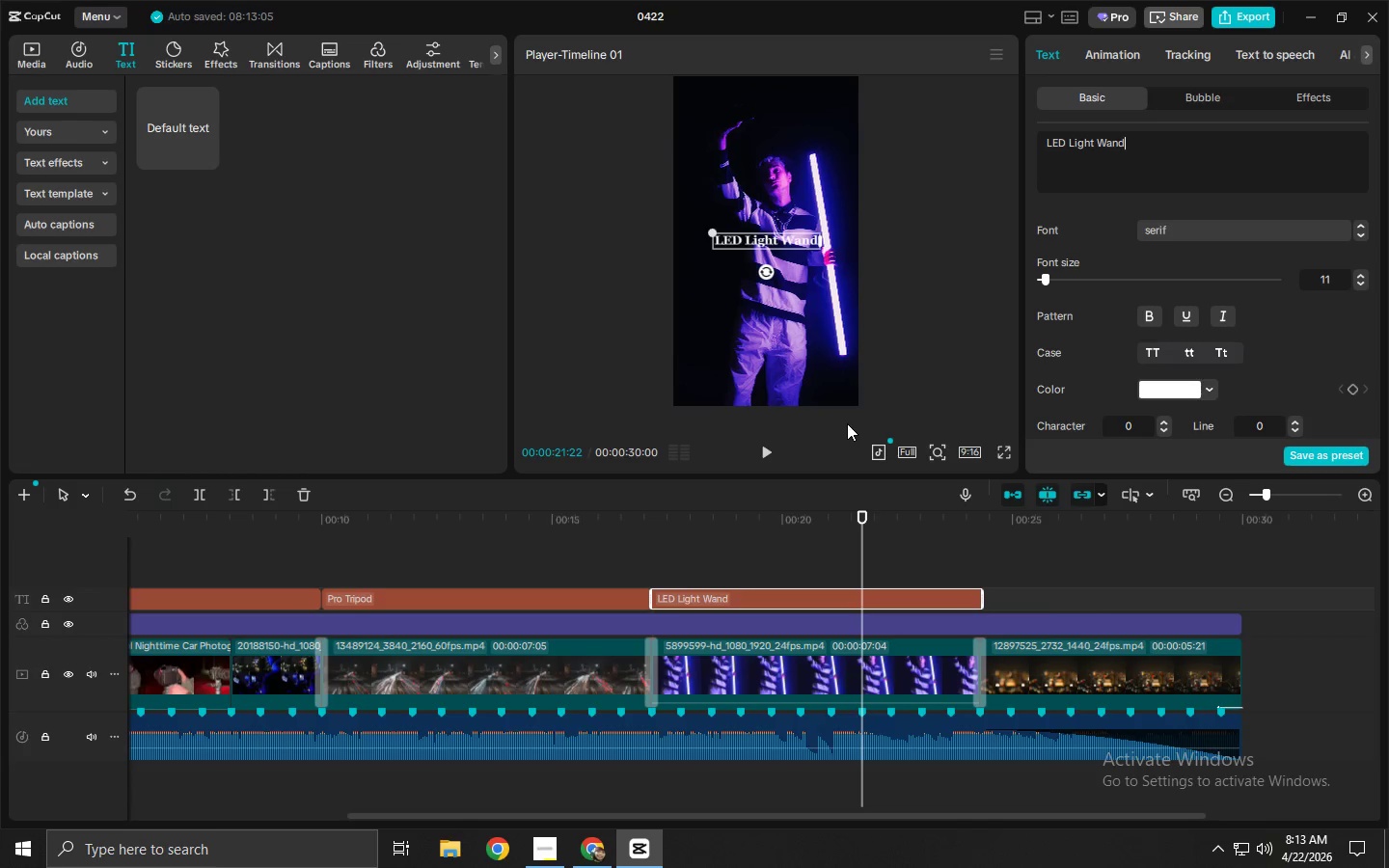 
wait(7.19)
 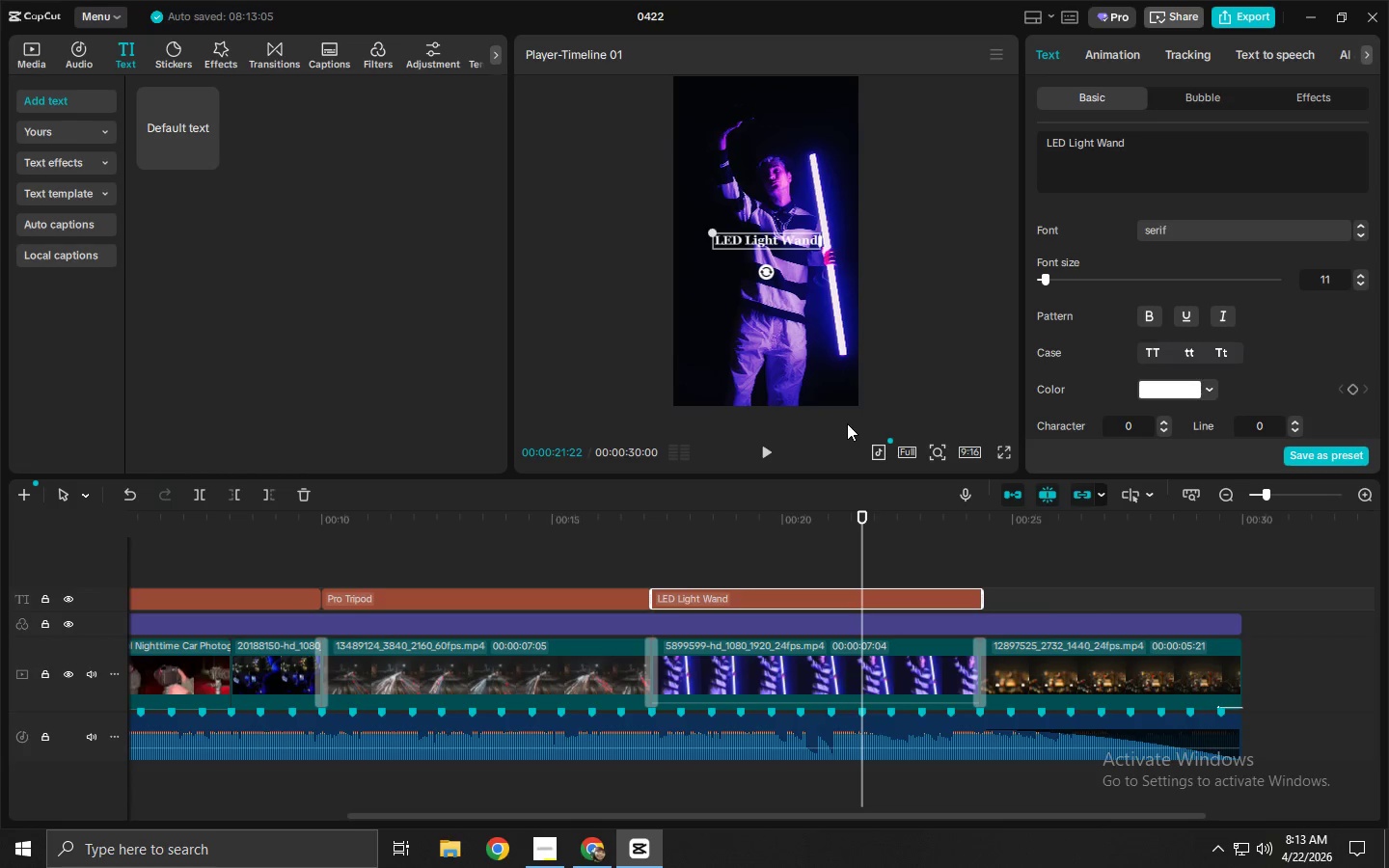 
key(Alt+AltLeft)
 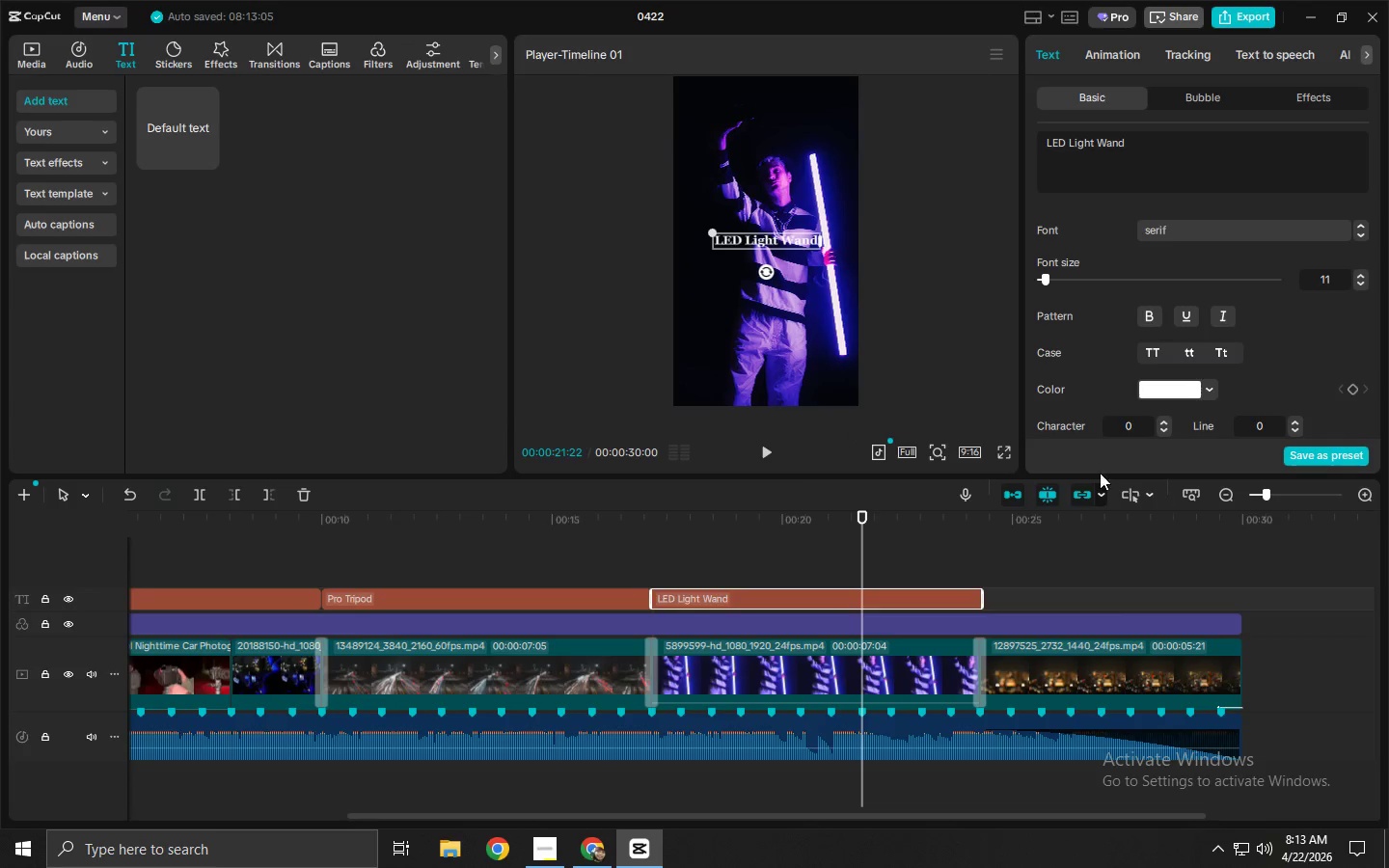 
key(Alt+Tab)
 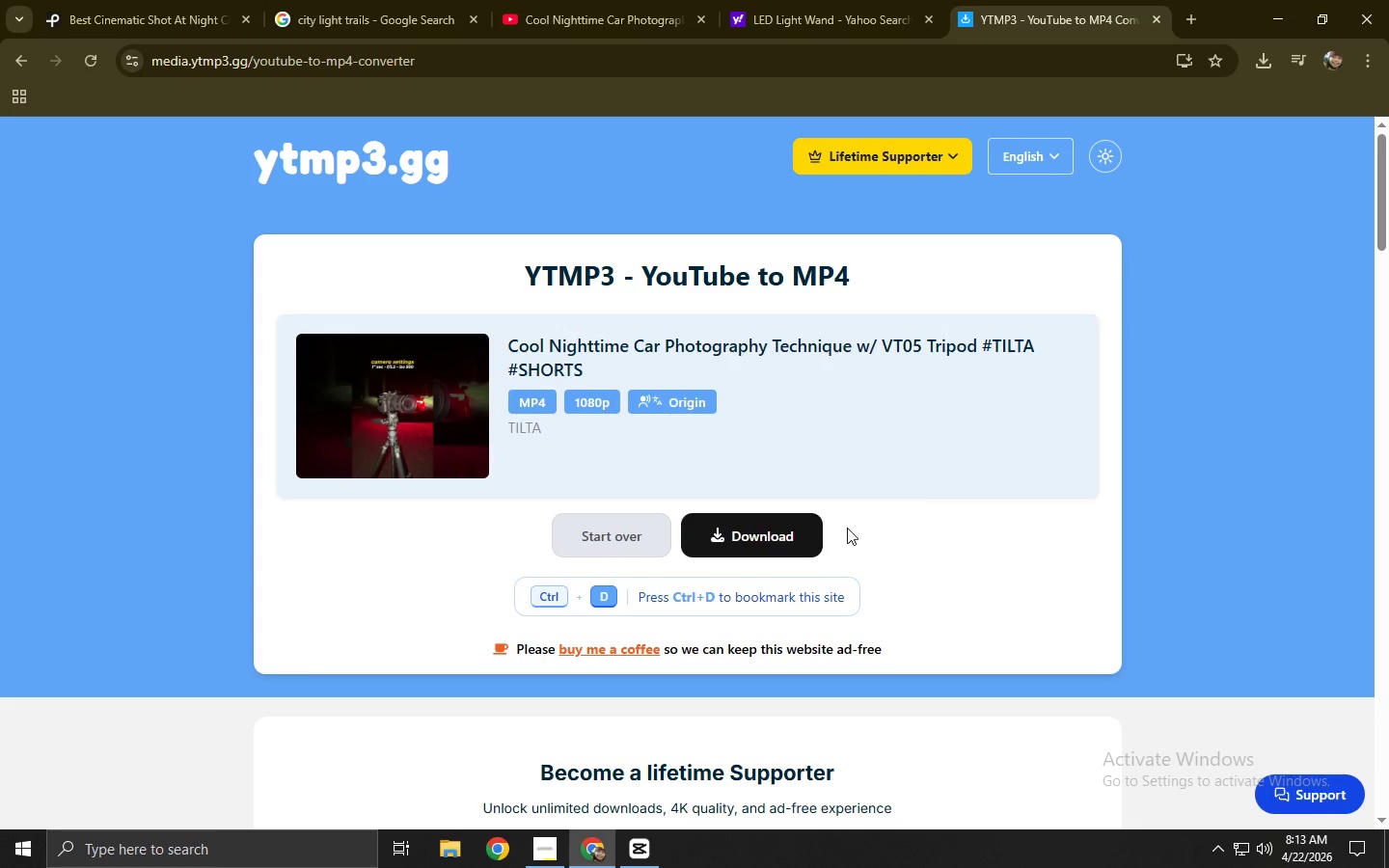 
key(Alt+Tab)
 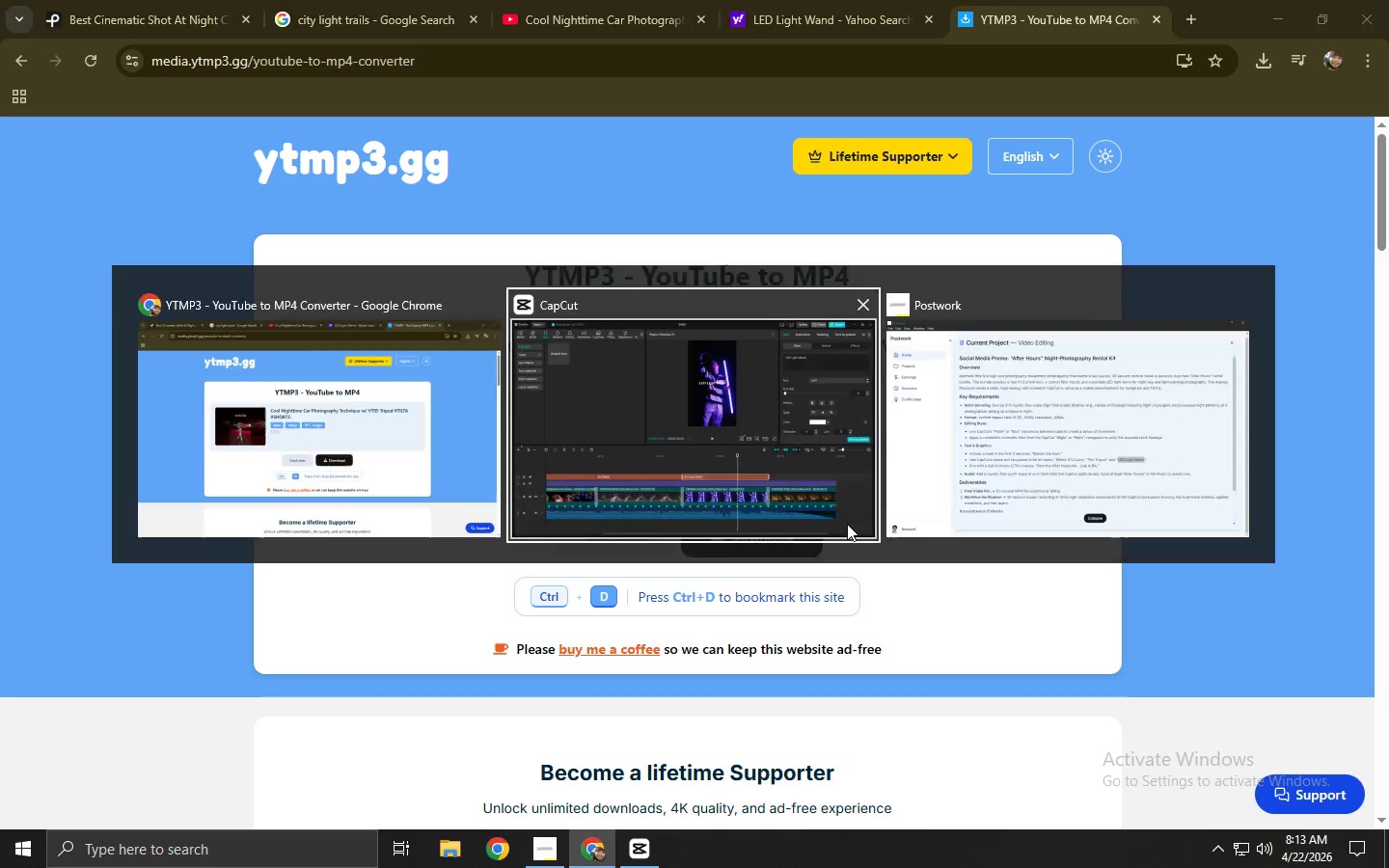 
key(Alt+Tab)